 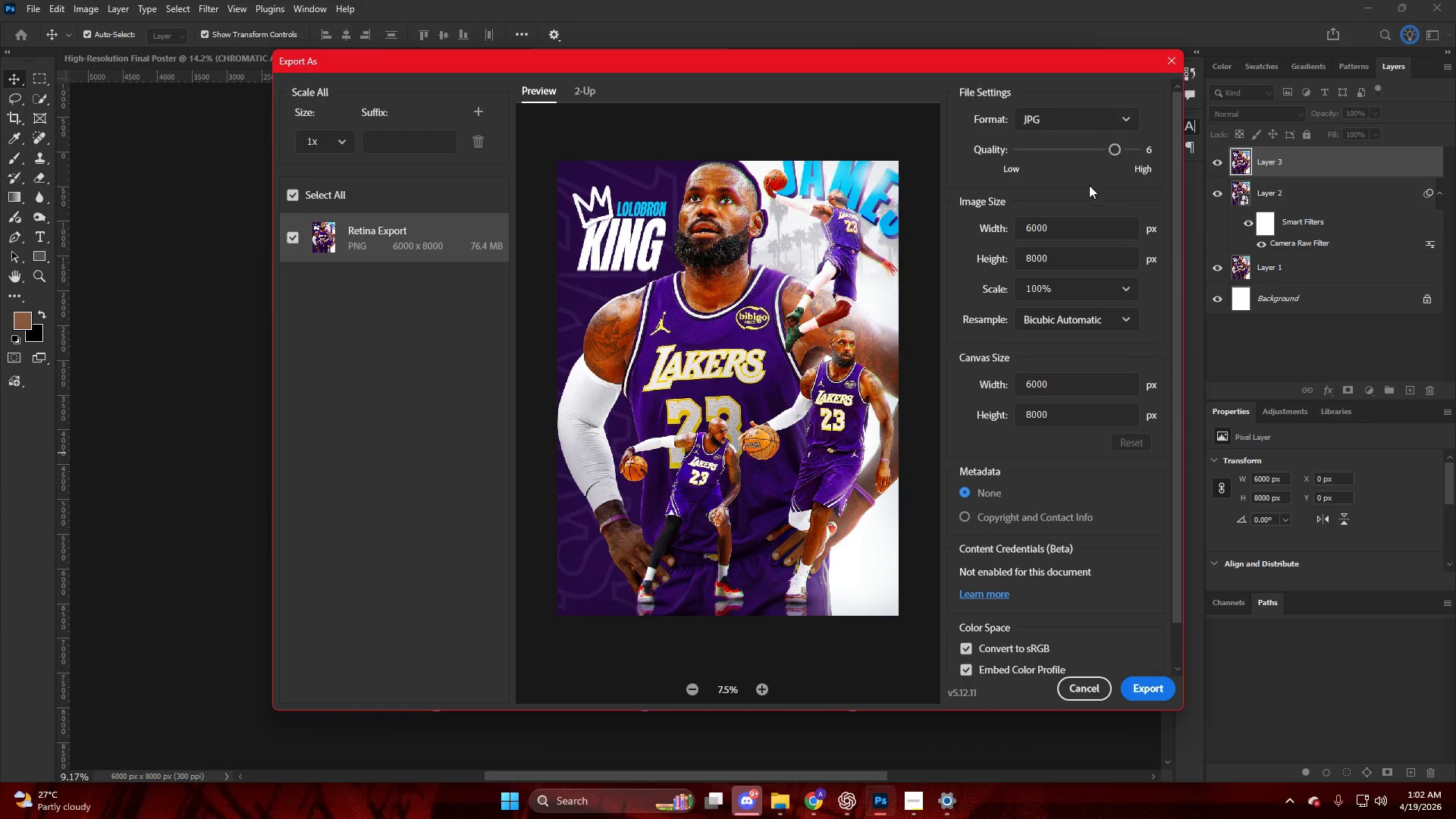 
left_click_drag(start_coordinate=[1106, 150], to_coordinate=[1137, 150])
 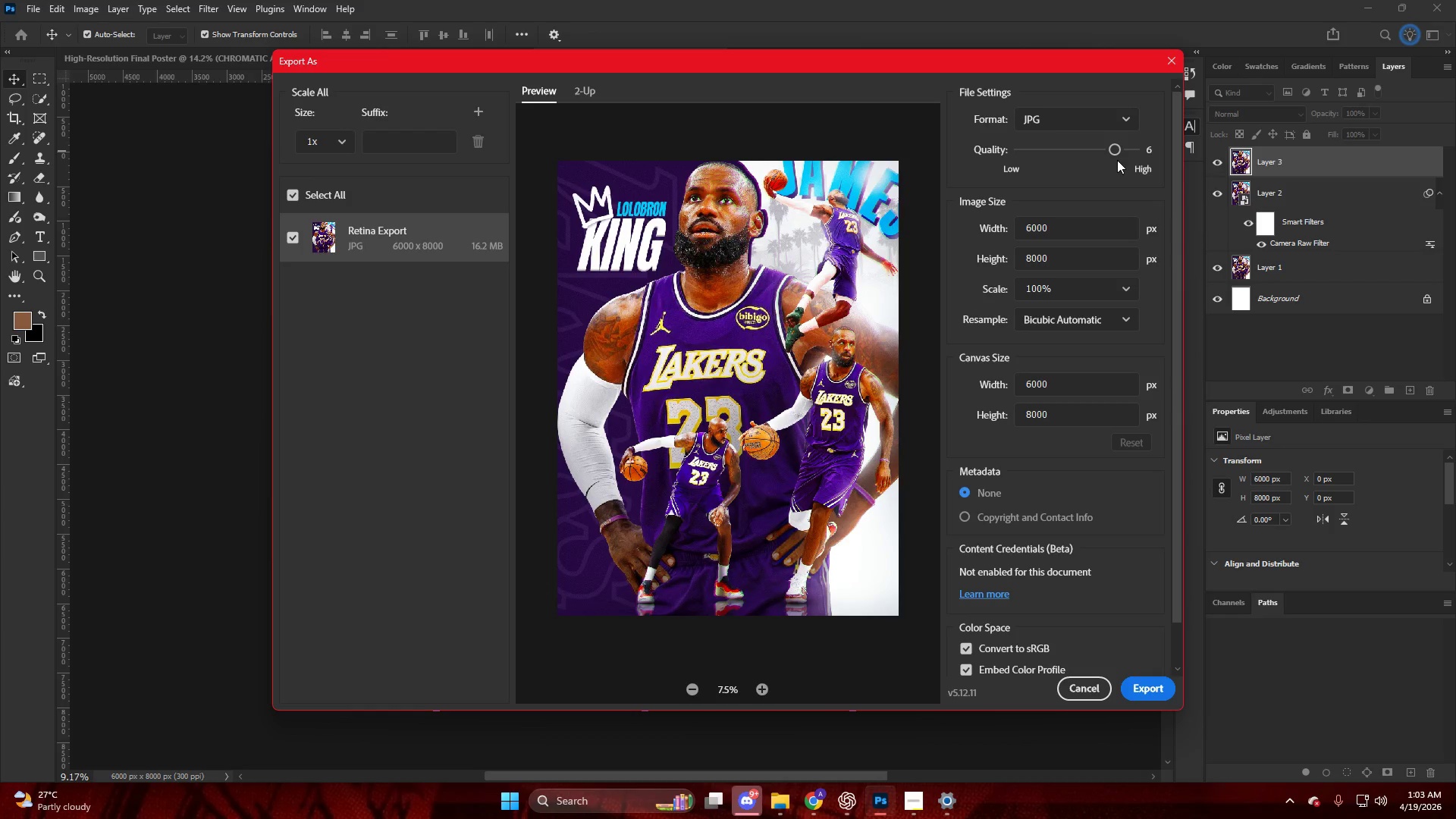 
left_click_drag(start_coordinate=[1127, 145], to_coordinate=[1151, 146])
 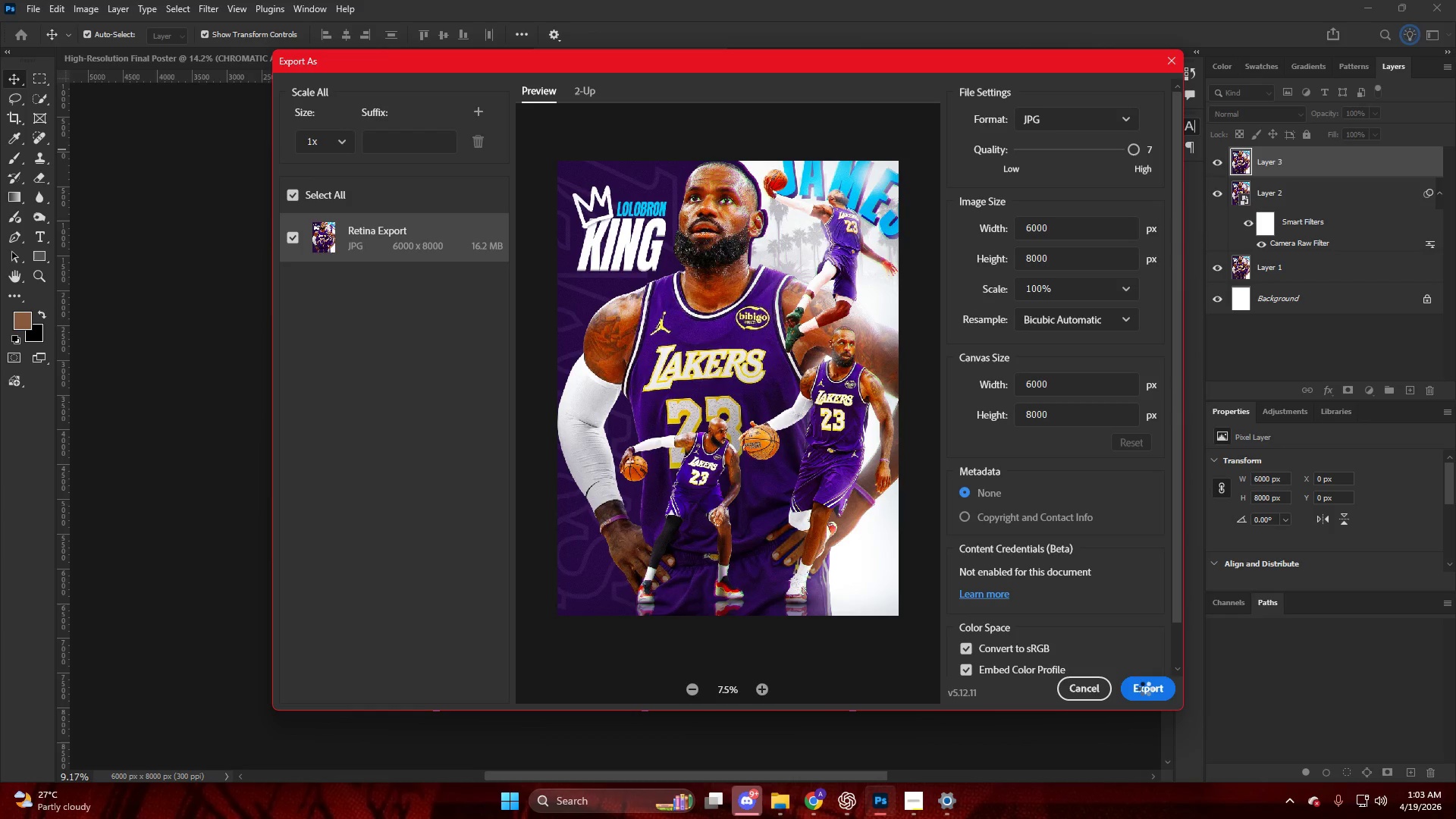 
left_click([1150, 693])
 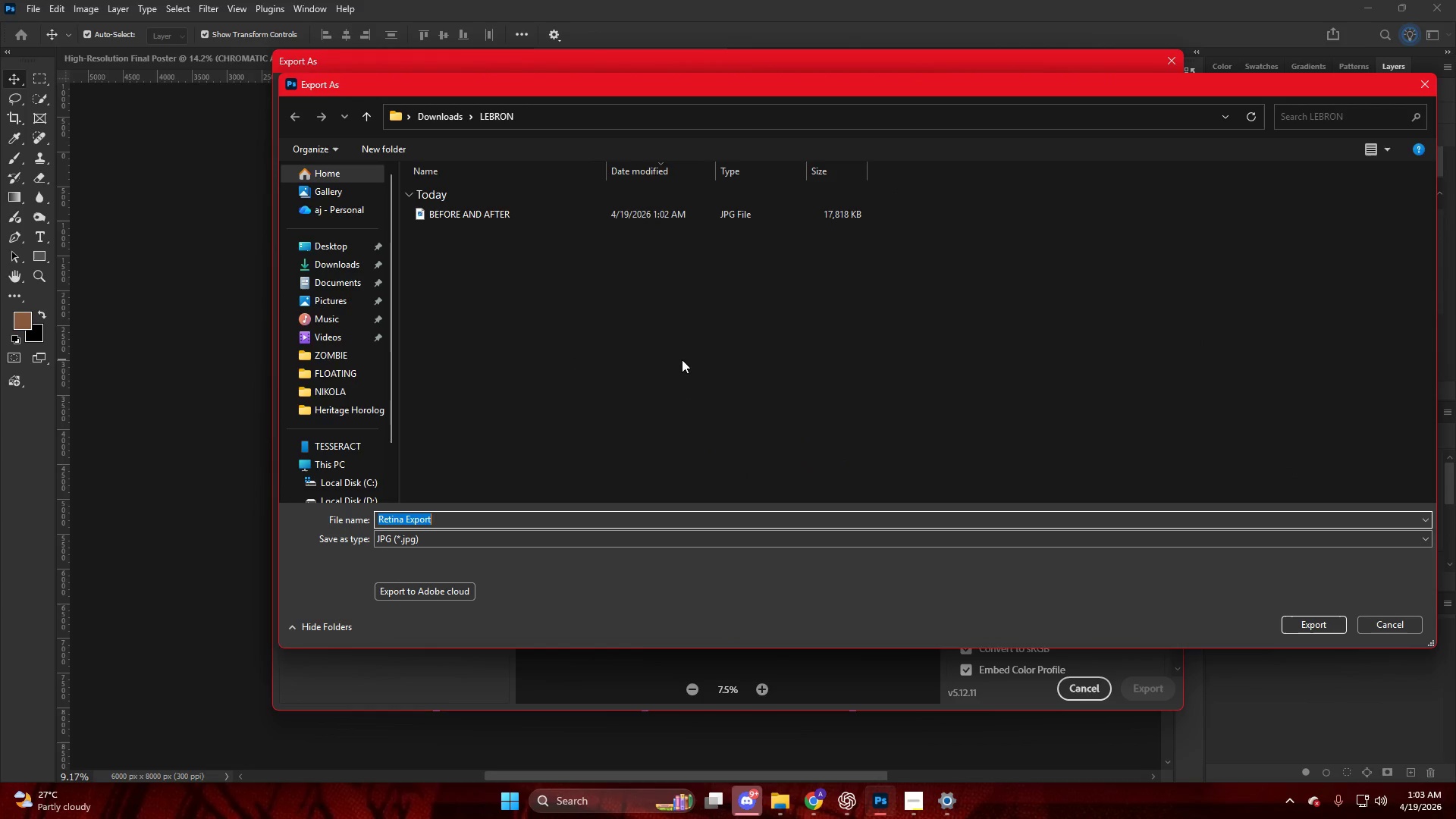 
key(NumpadEnter)
 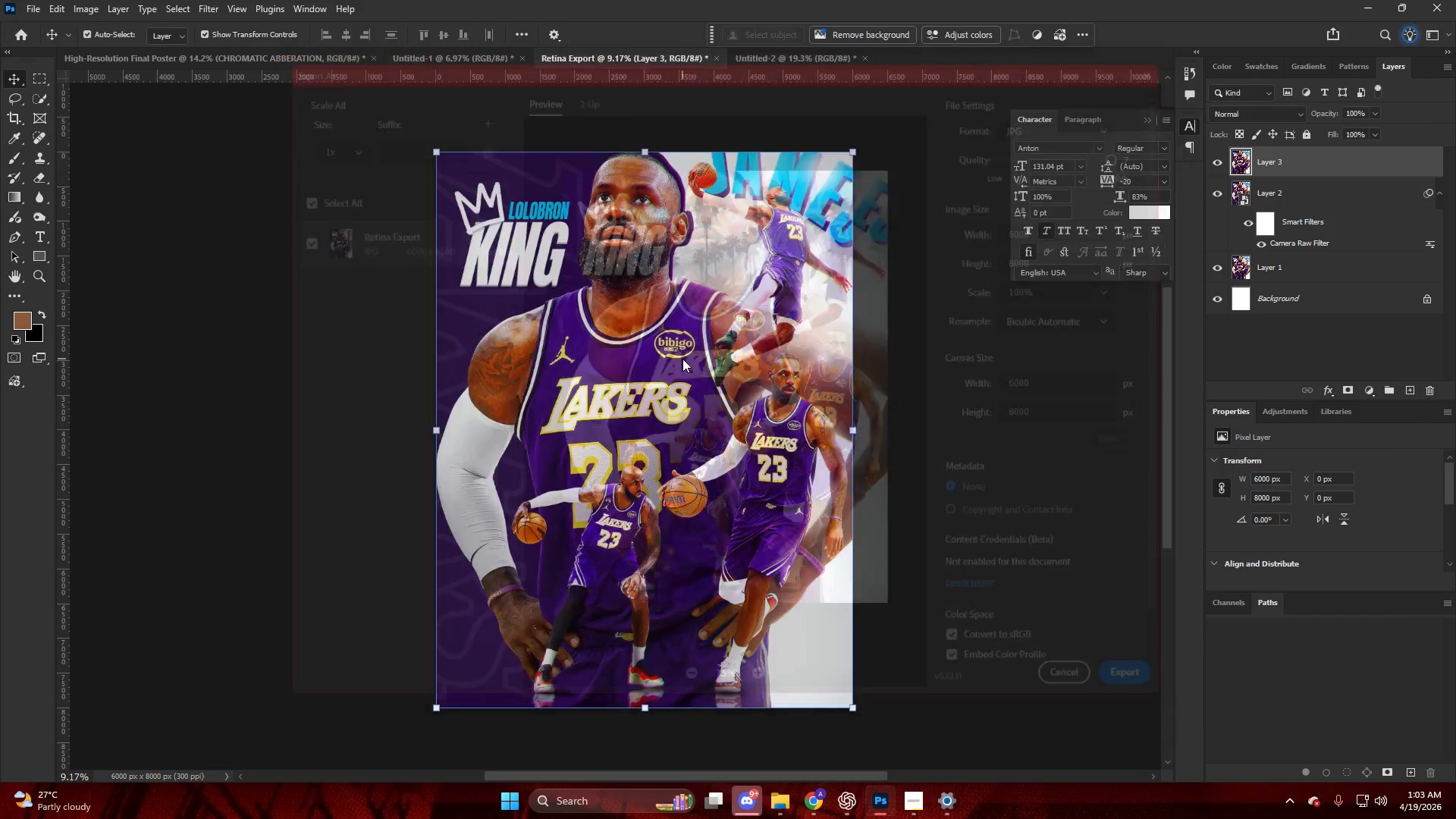 
left_click([989, 425])
 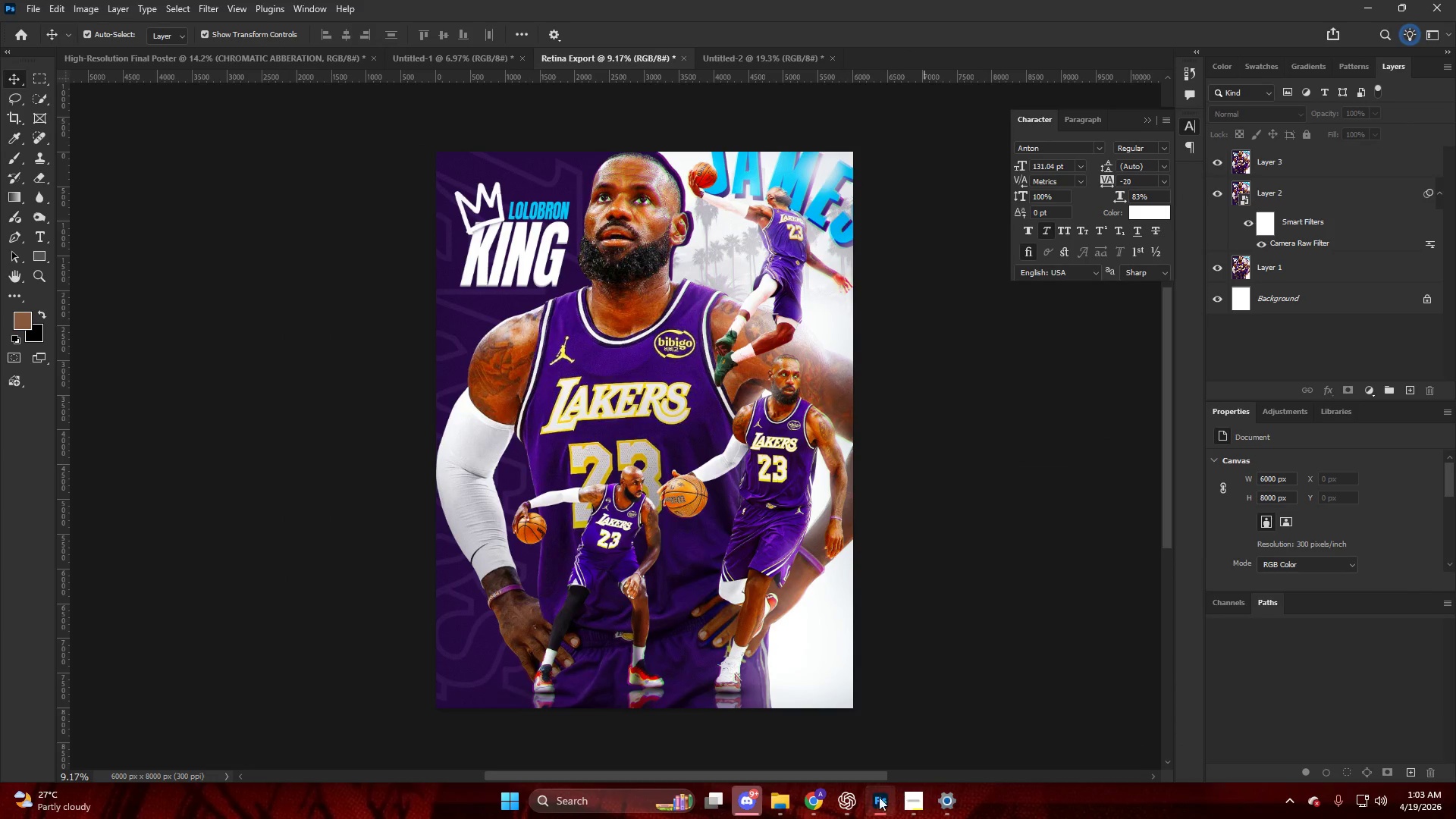 
key(Control+Shift+S)
 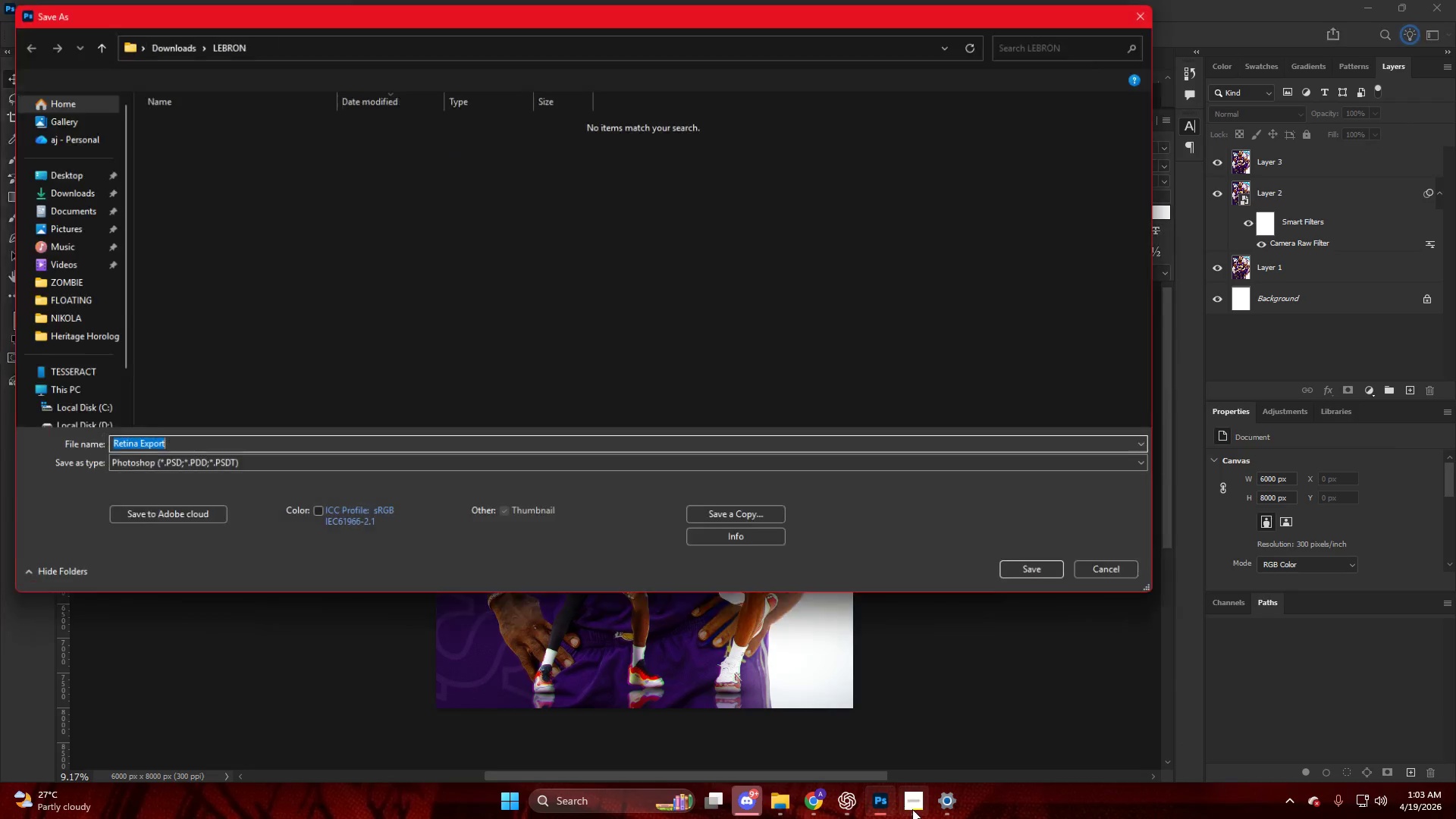 
left_click([916, 808])